 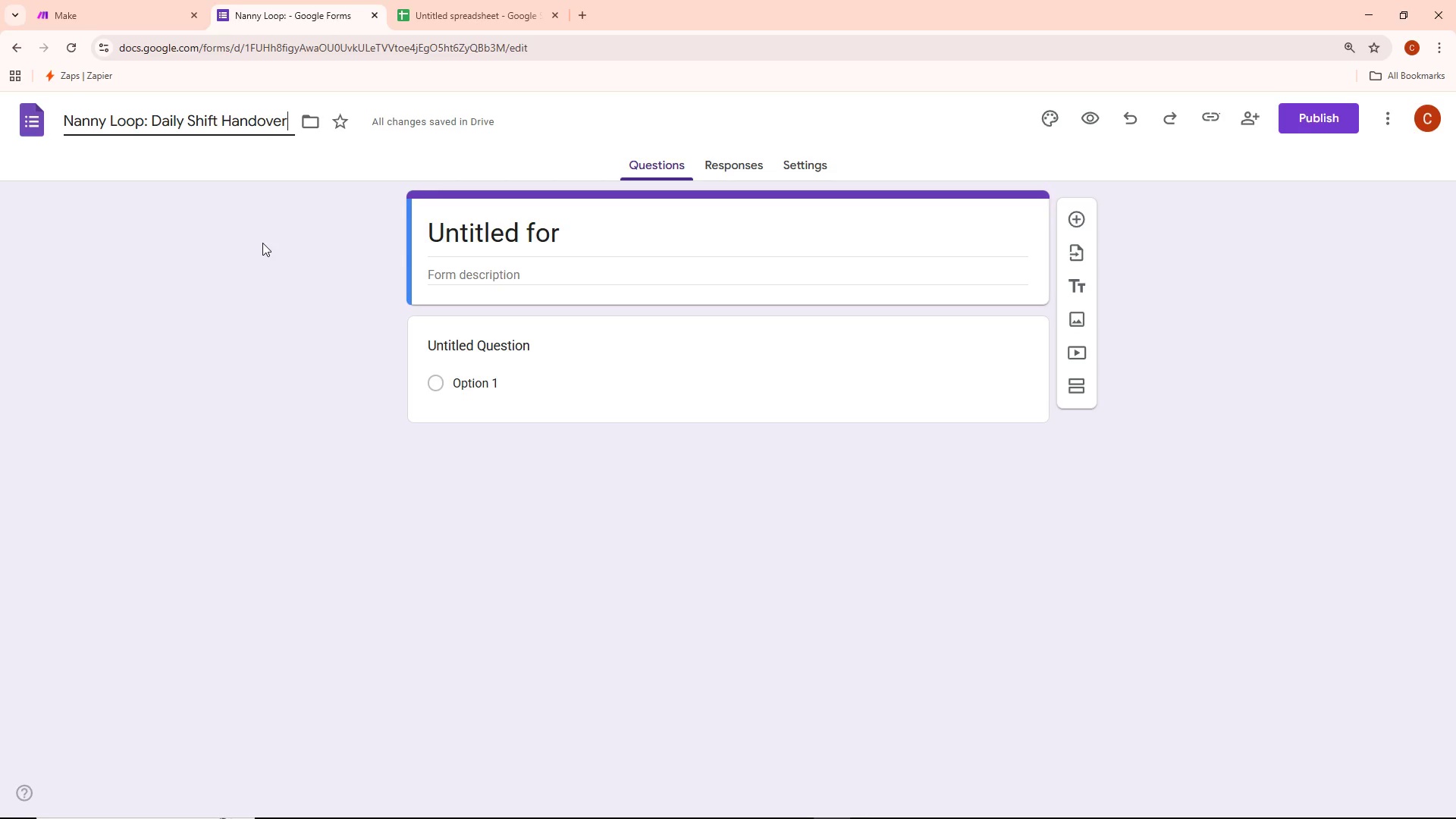 
key(Alt+AltLeft)
 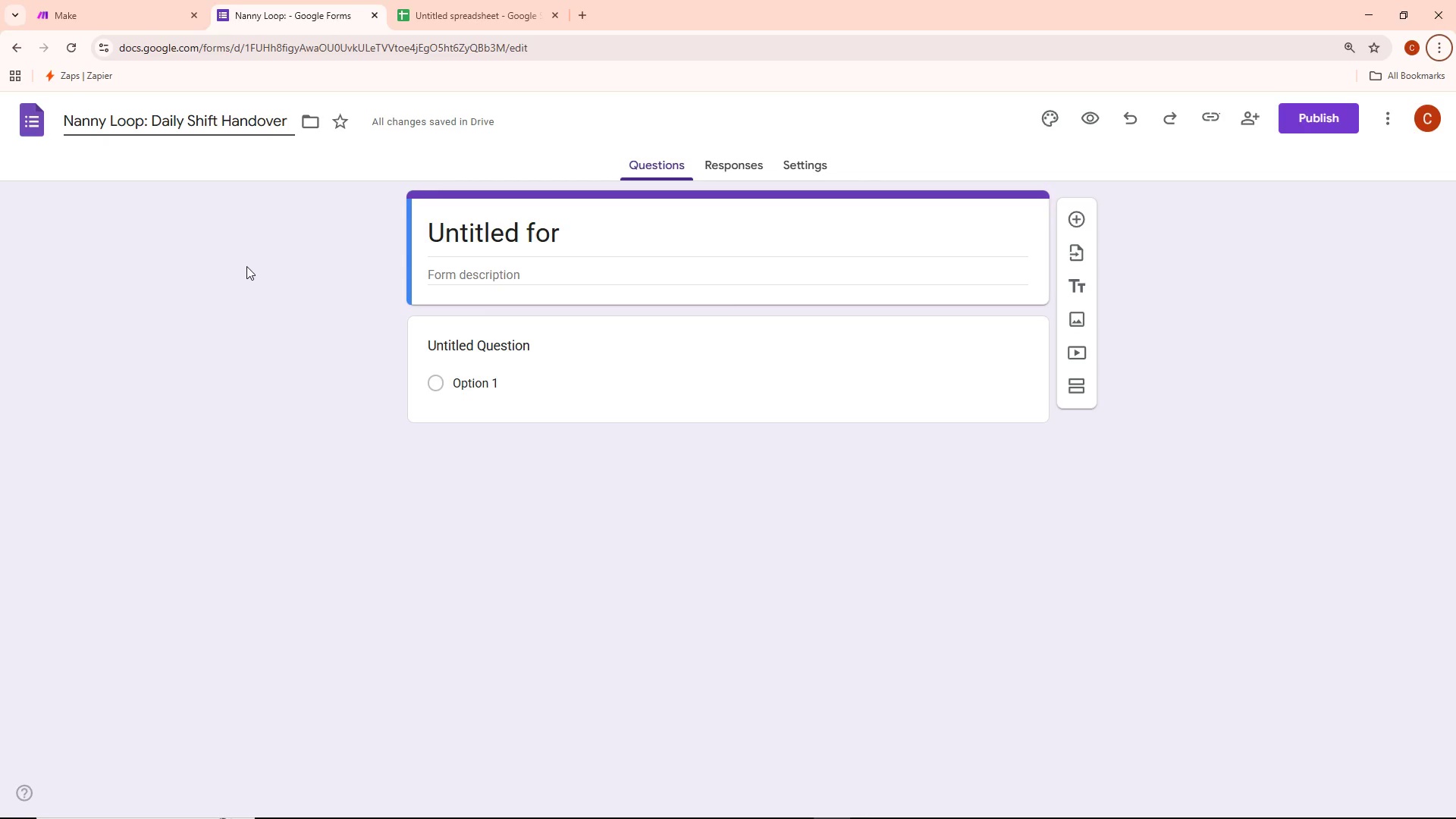 
key(Alt+AltLeft)
 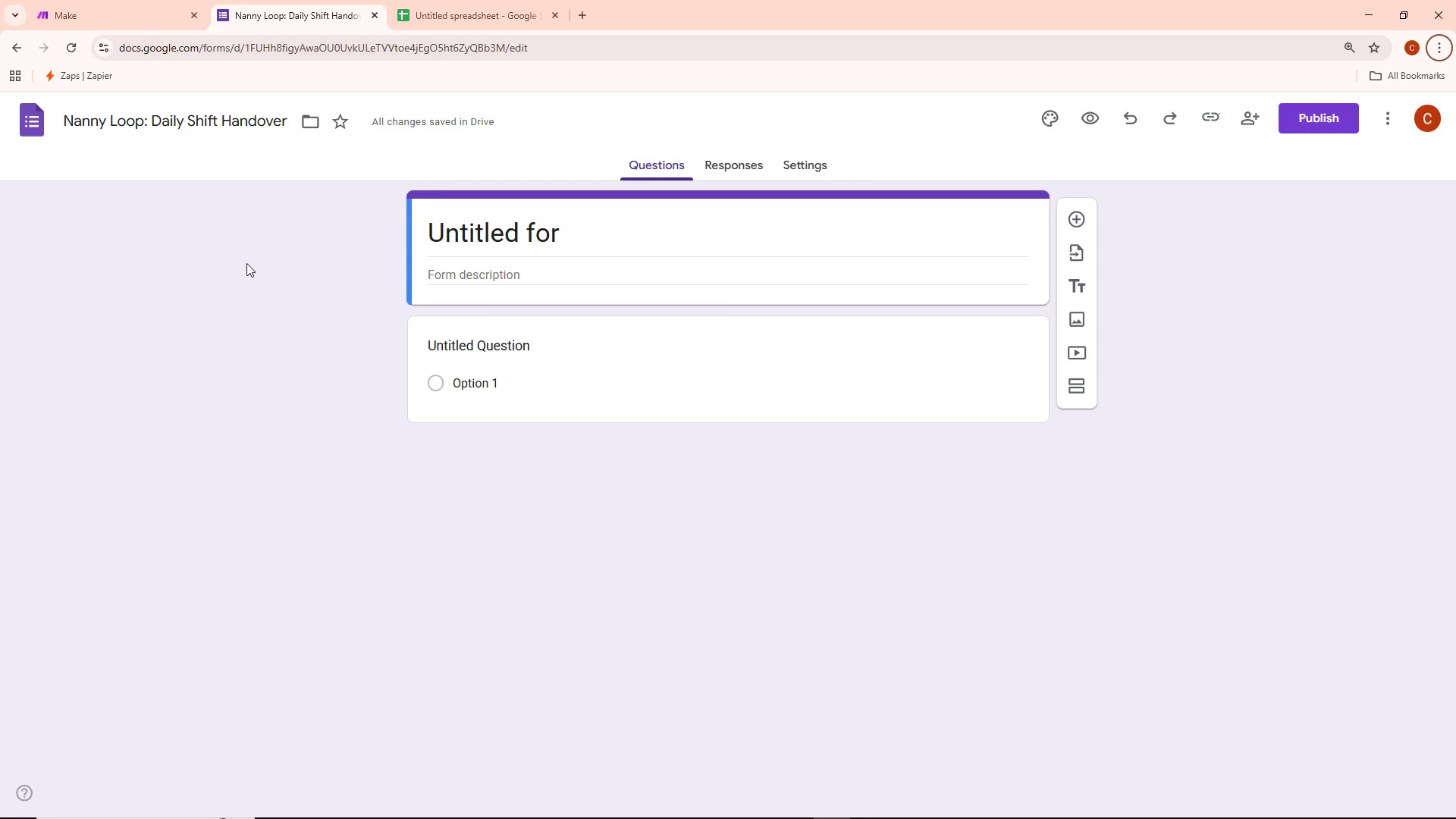 
key(Alt+AltLeft)
 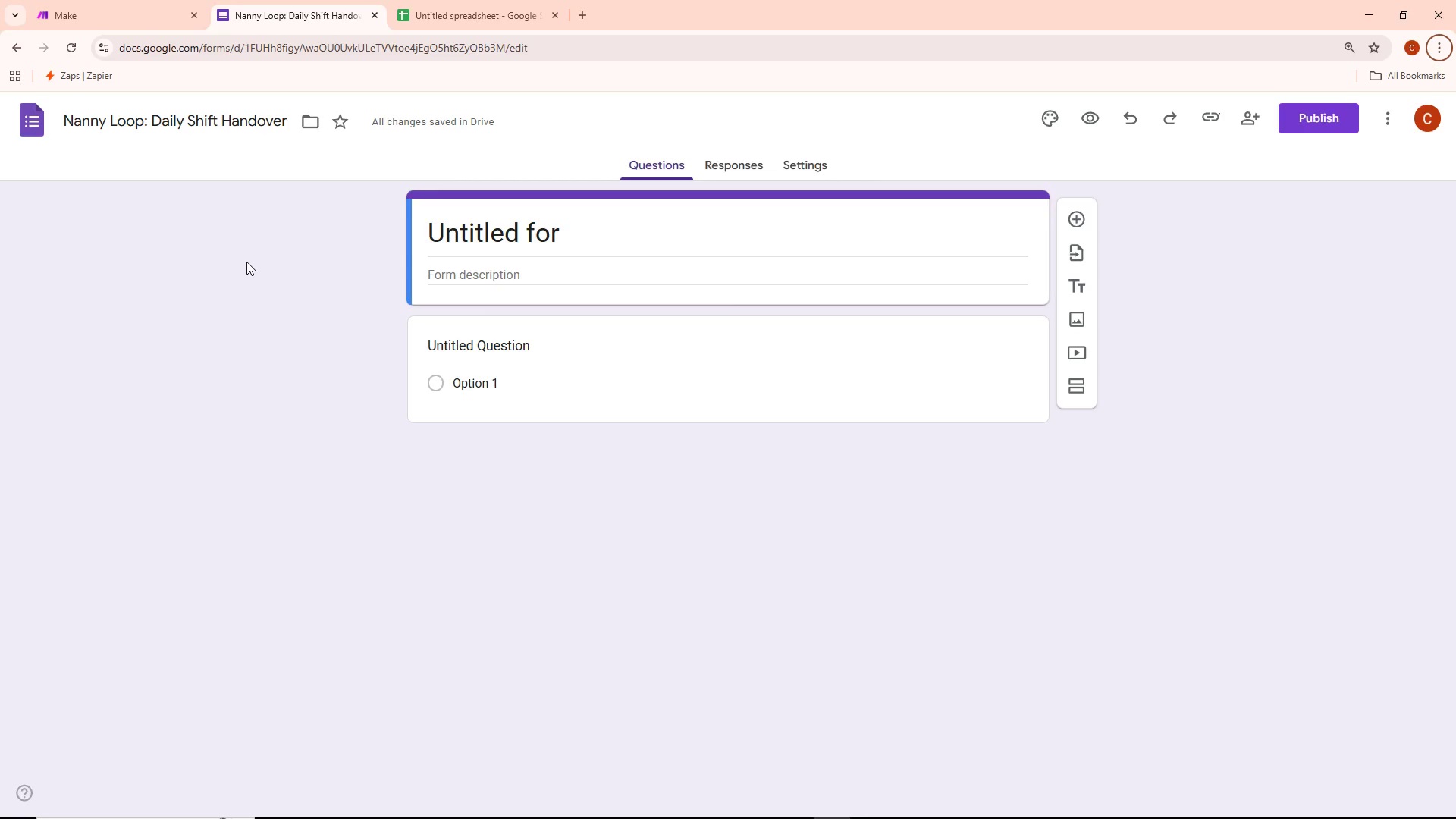 
key(Alt+Tab)